 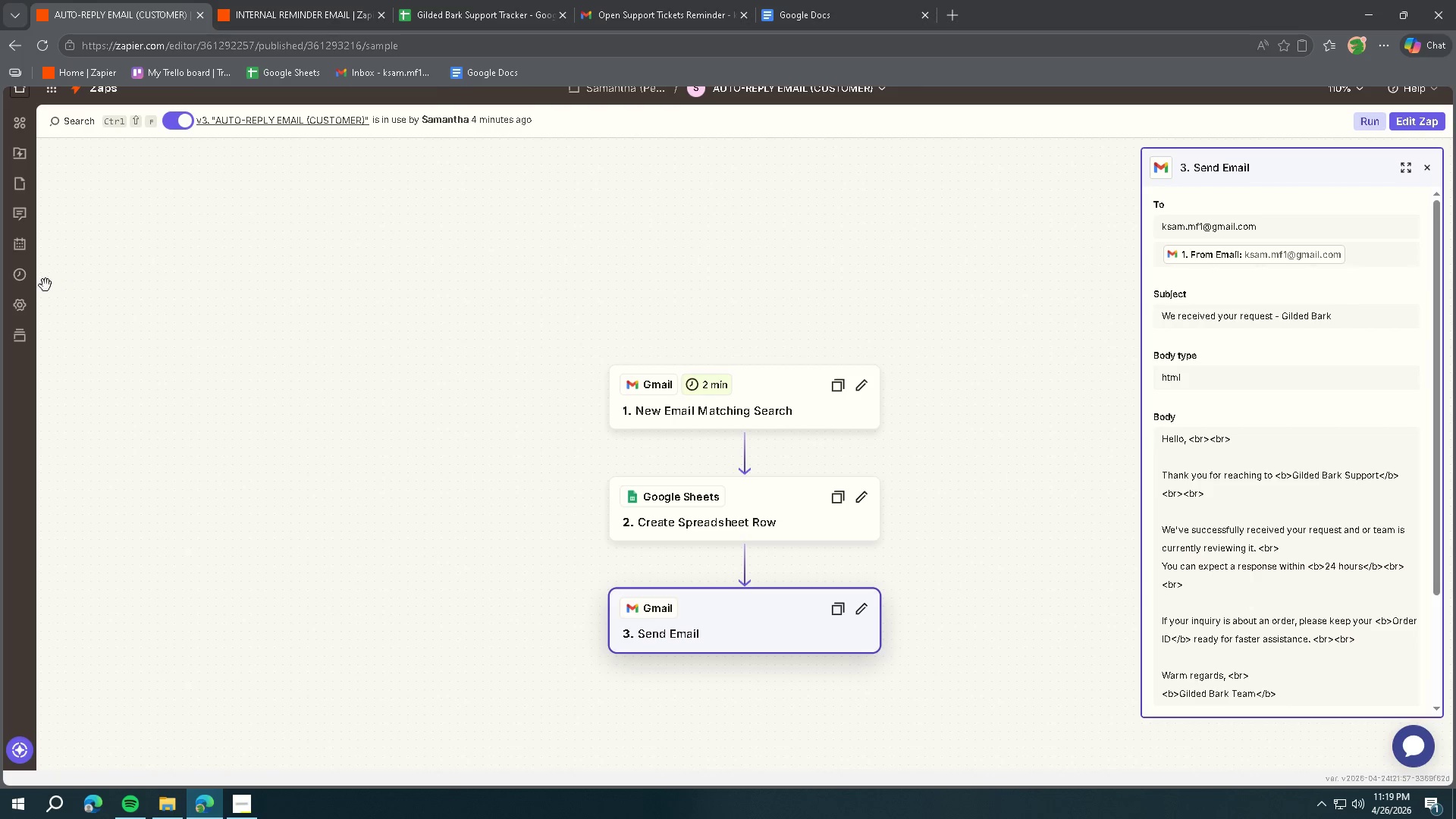 
left_click([25, 276])
 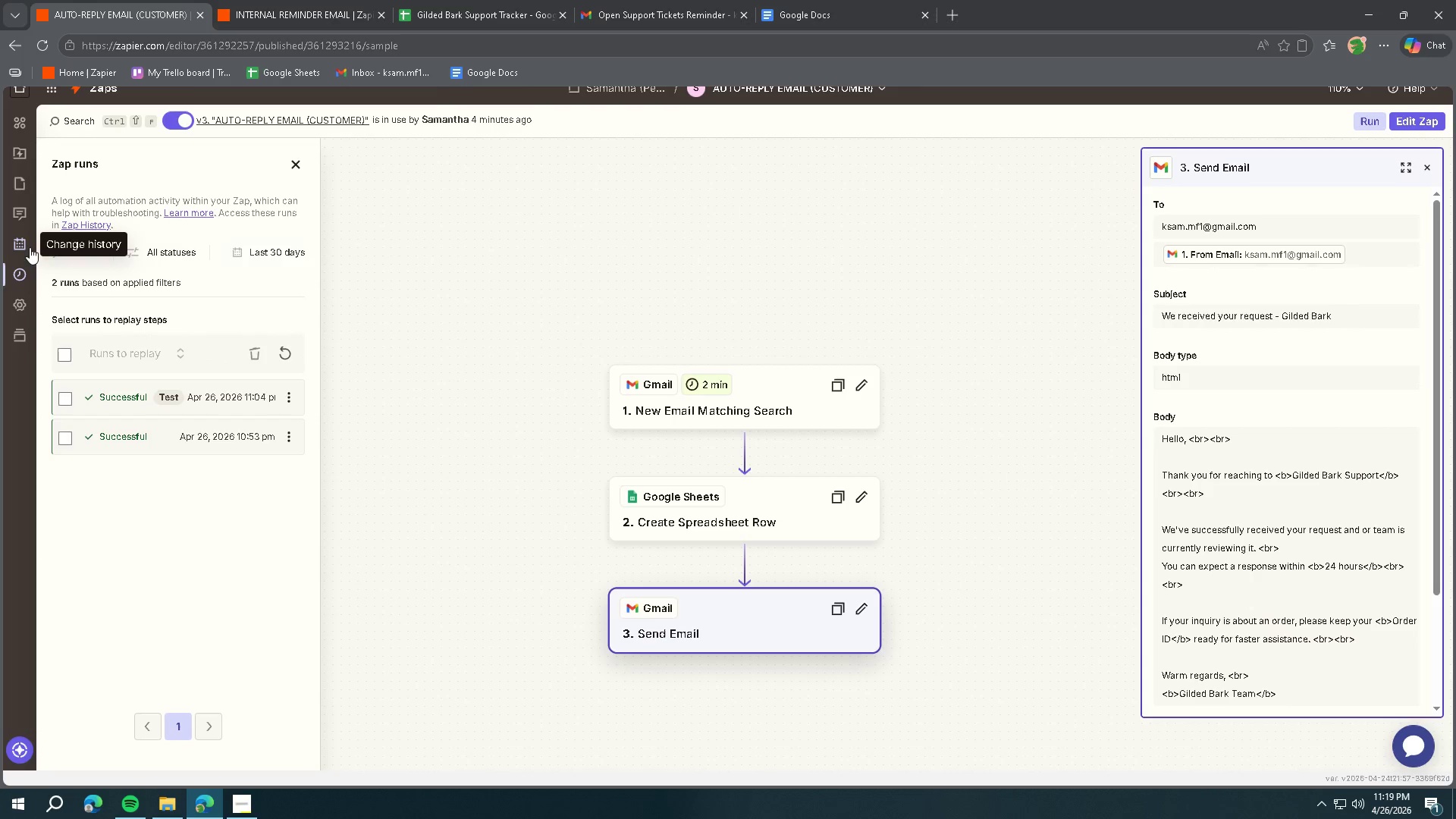 
left_click([28, 243])
 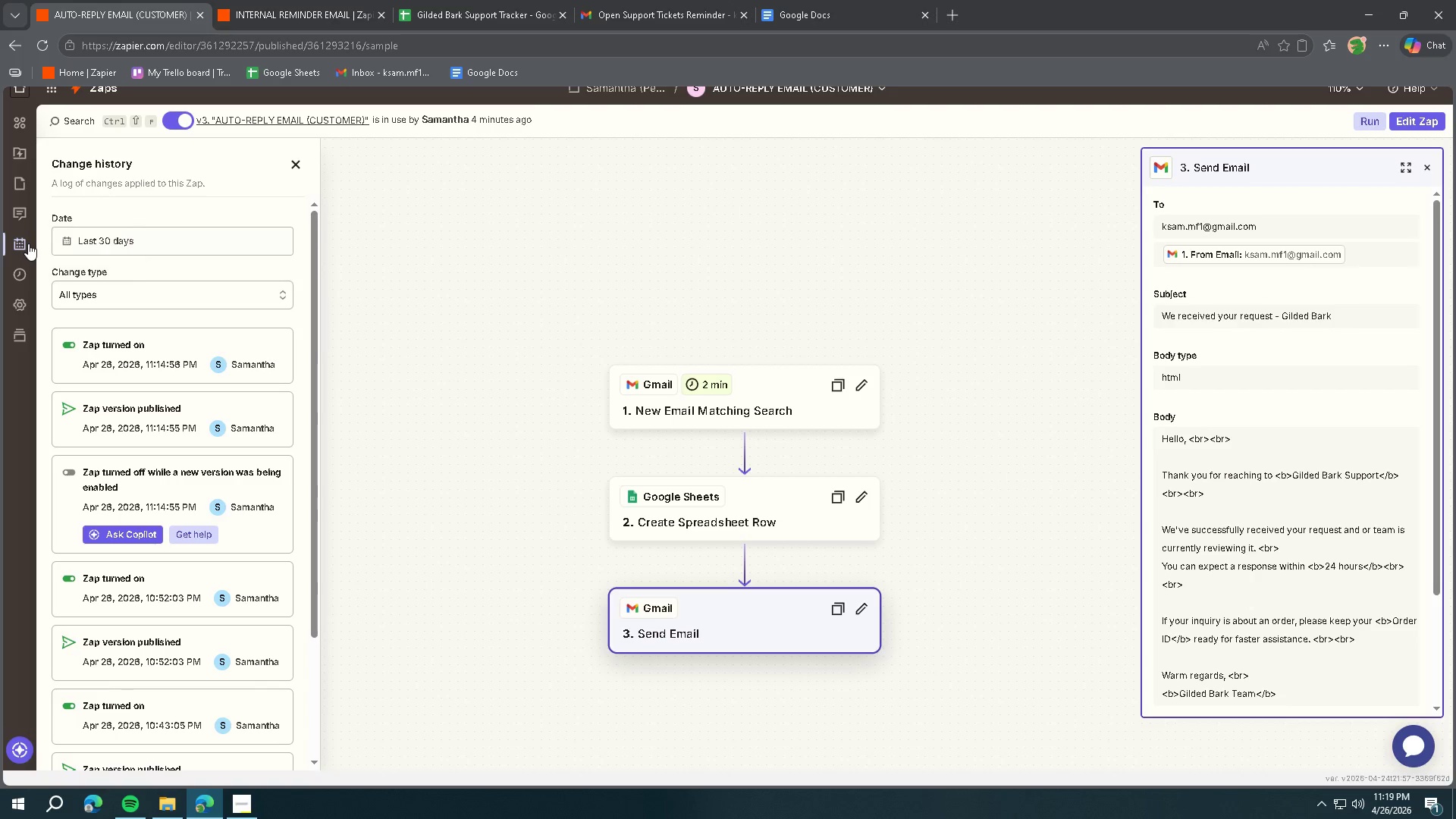 
left_click([12, 267])
 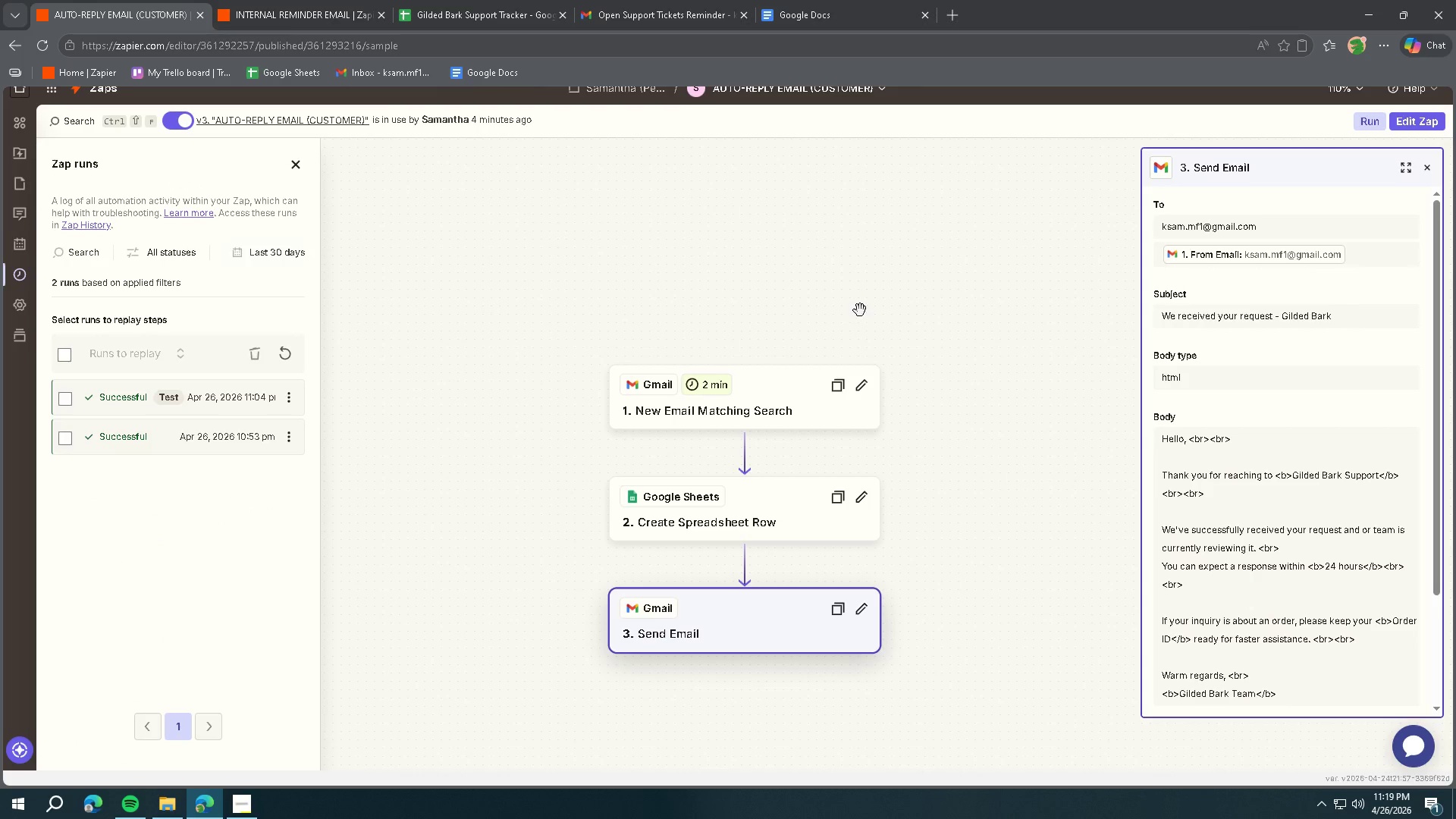 
left_click([1420, 125])
 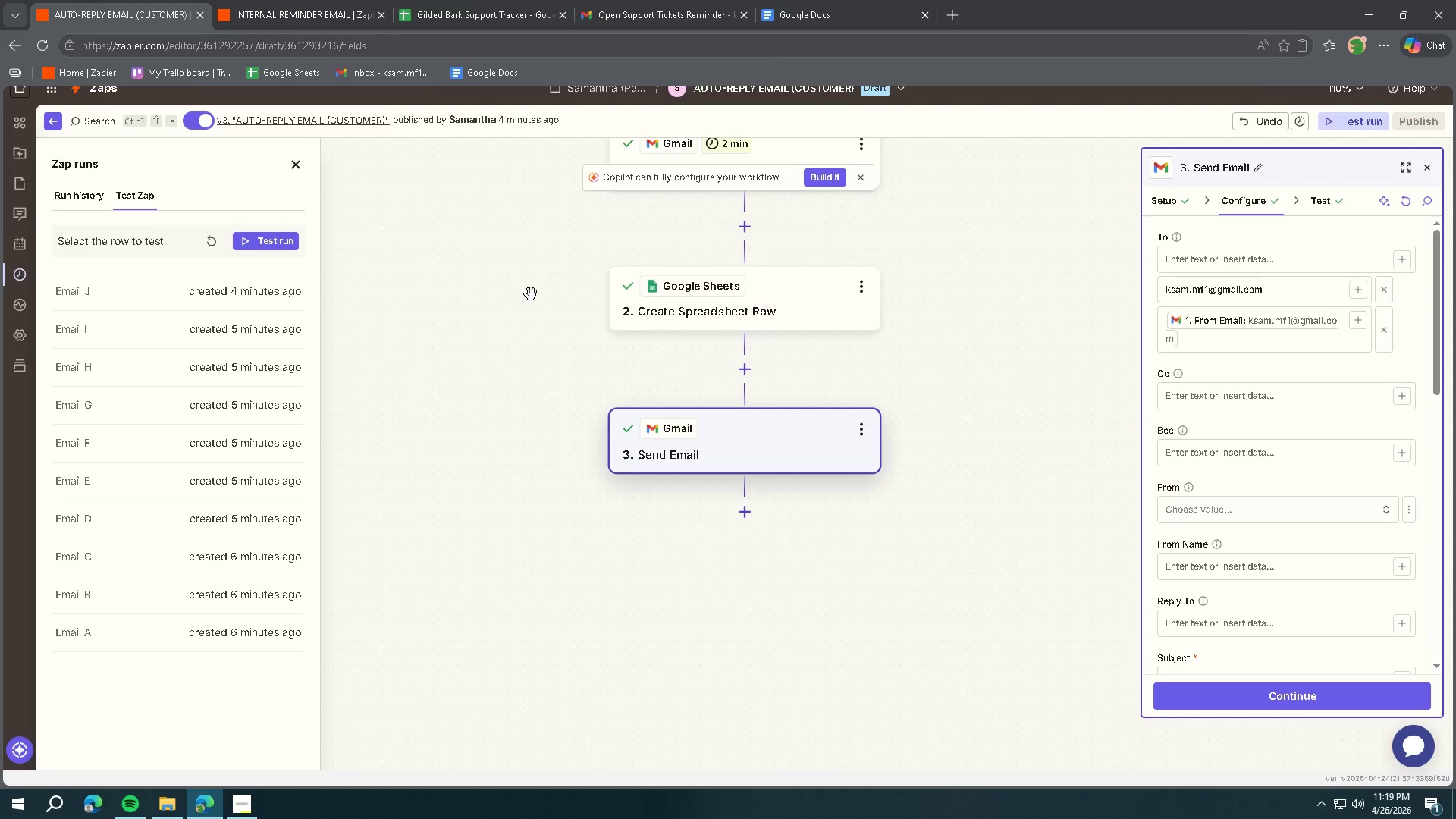 
left_click([209, 243])
 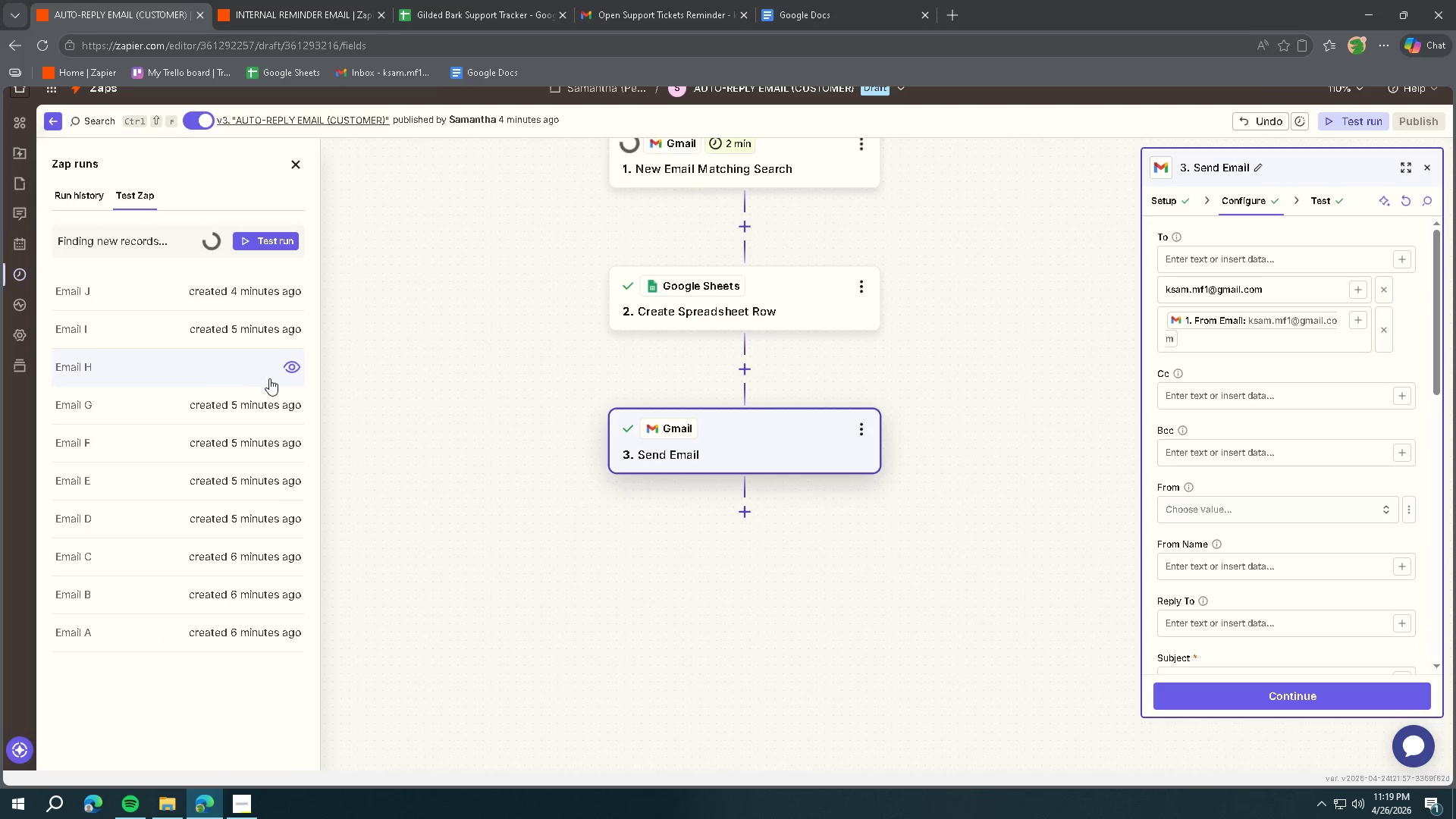 
mouse_move([236, 507])
 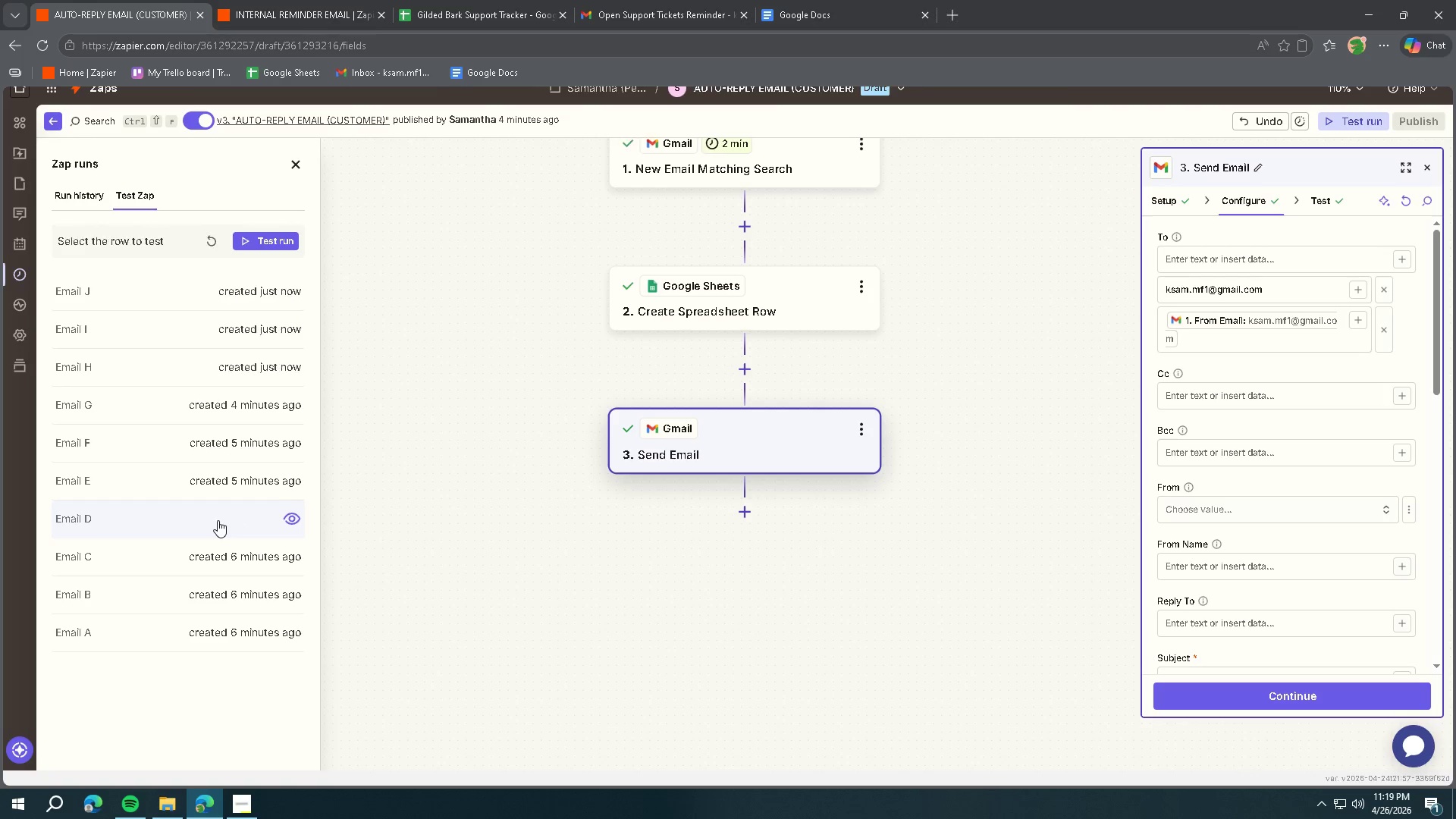 
left_click([158, 297])
 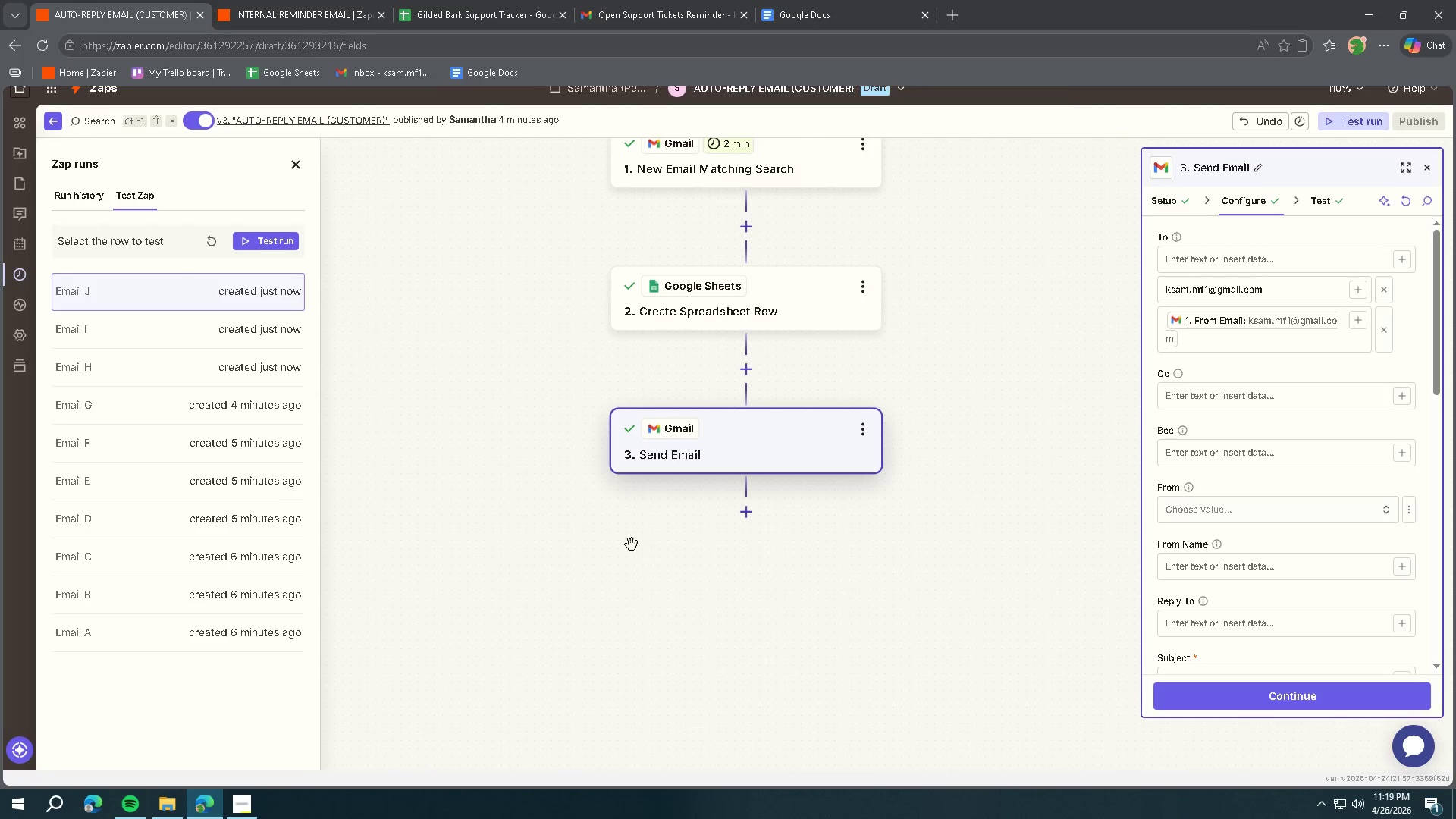 
left_click([262, 243])
 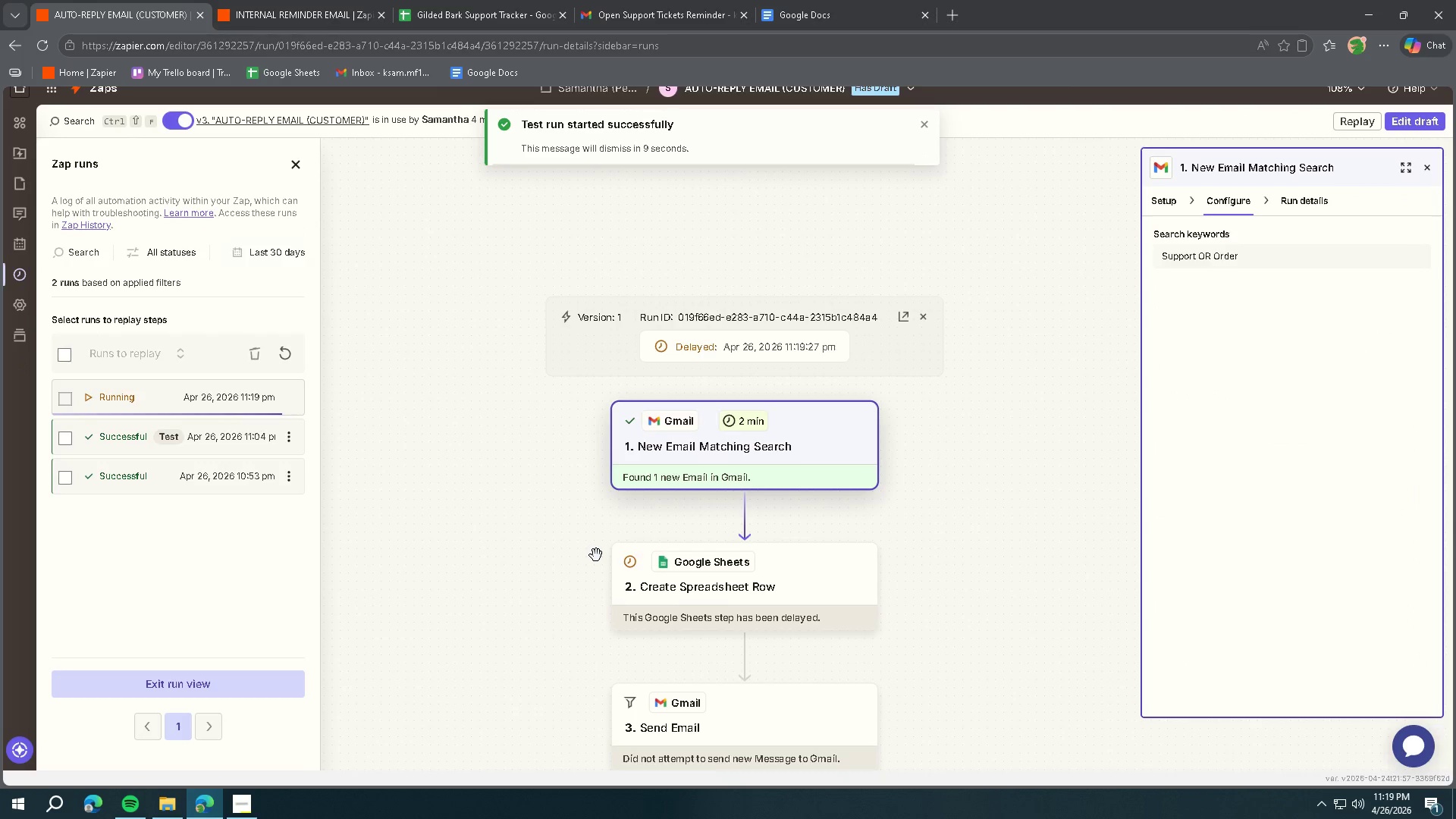 
wait(5.23)
 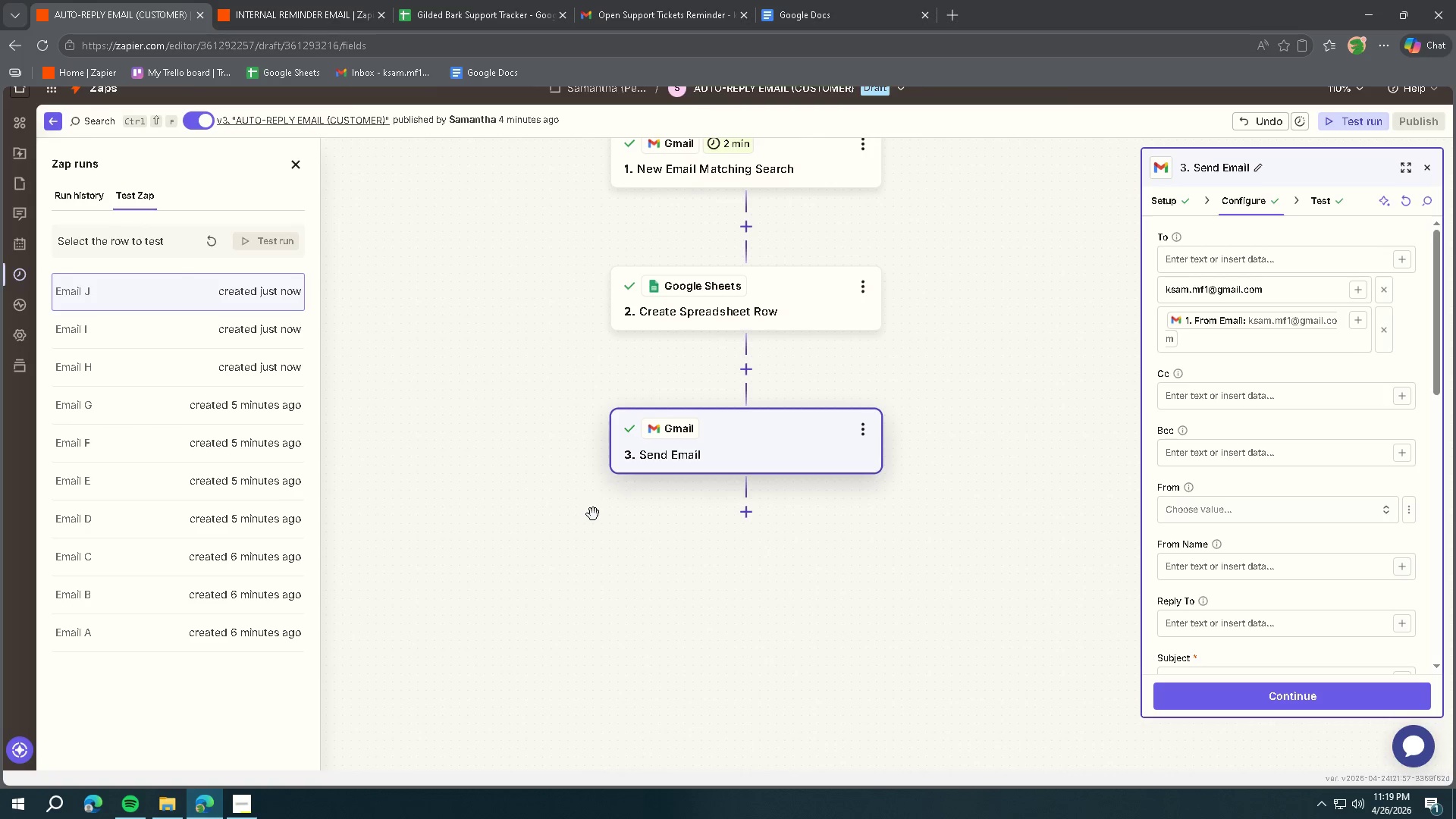 
scroll: coordinate [593, 555], scroll_direction: down, amount: 3.0
 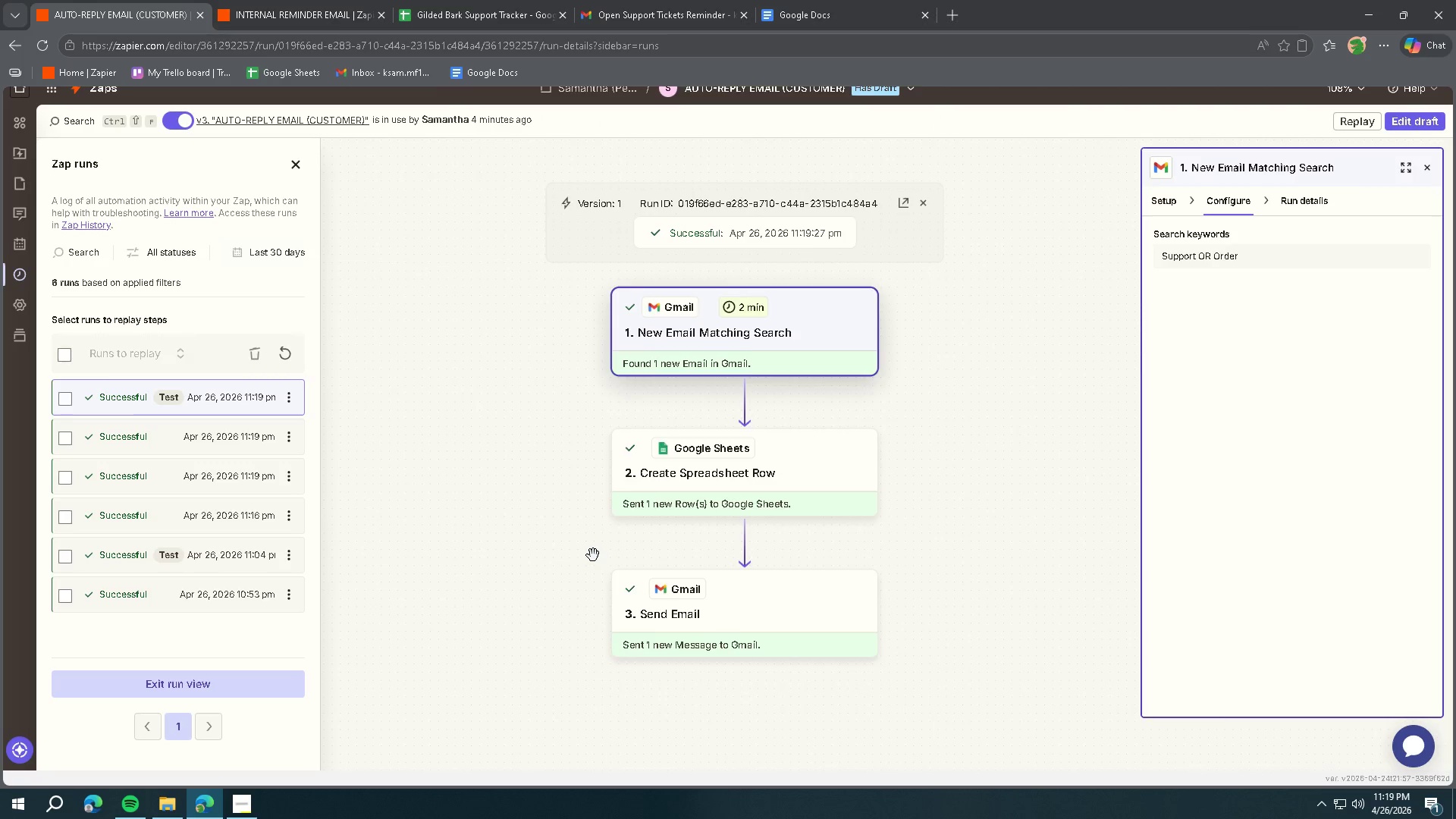 
scroll: coordinate [593, 555], scroll_direction: up, amount: 1.0
 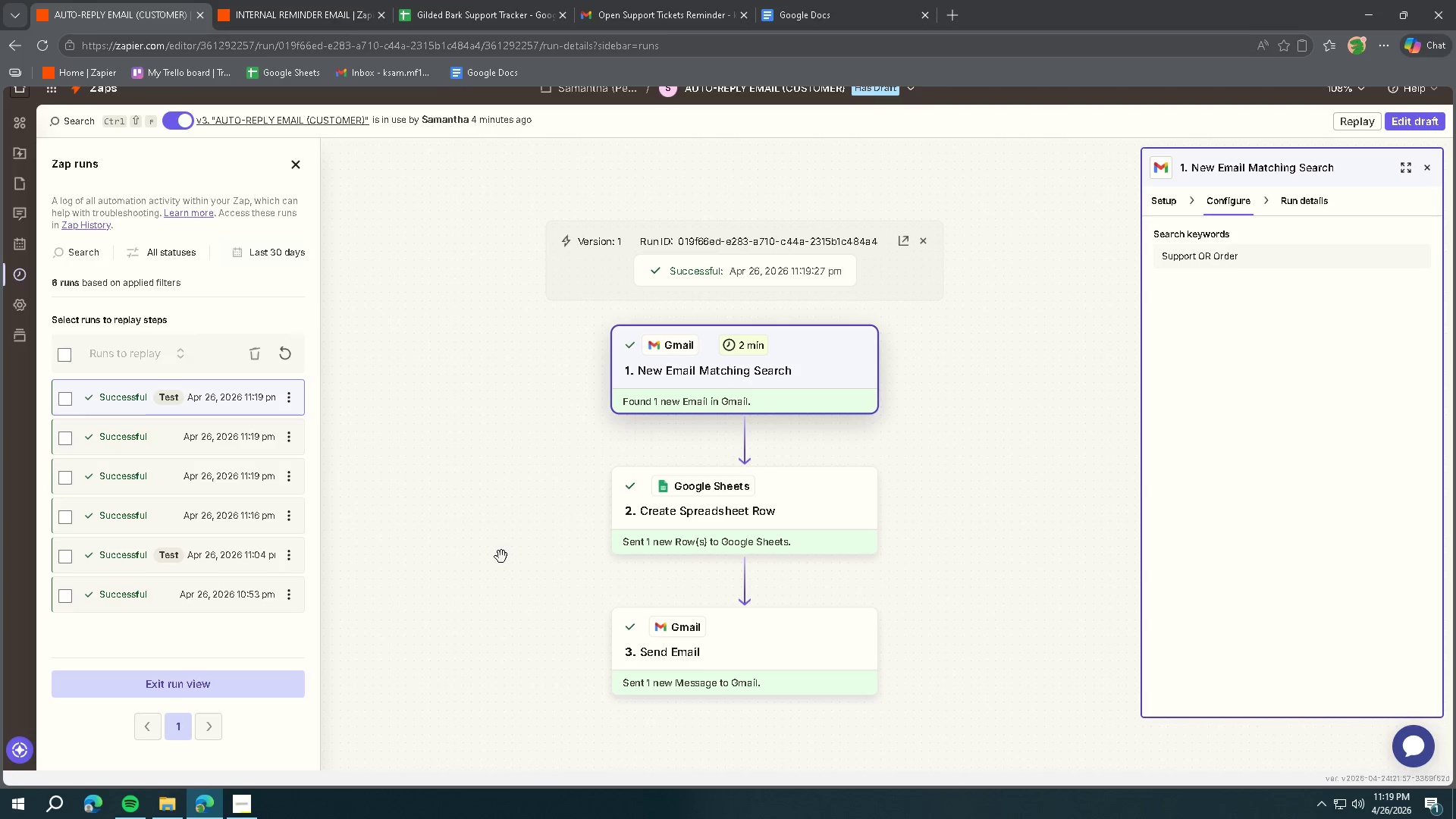 
left_click([245, 804])